 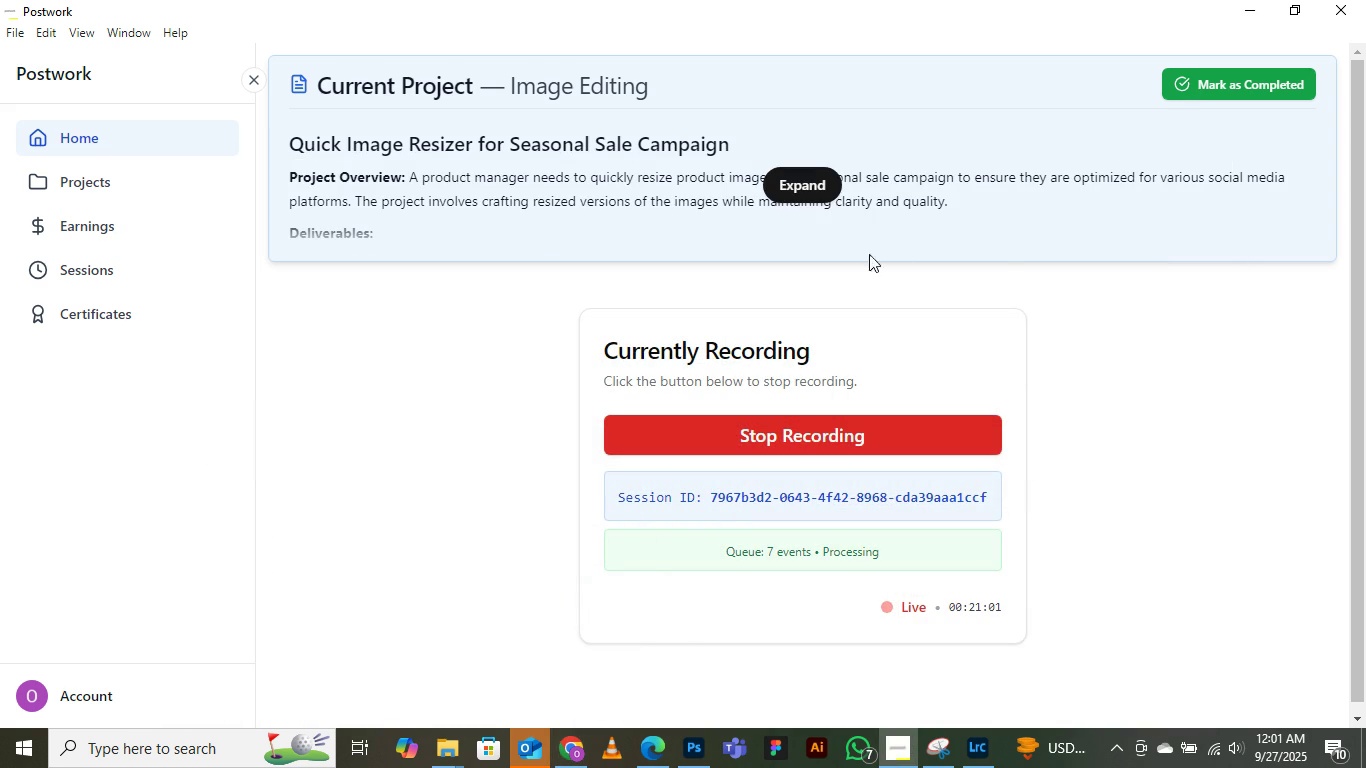 
left_click([1231, 6])
 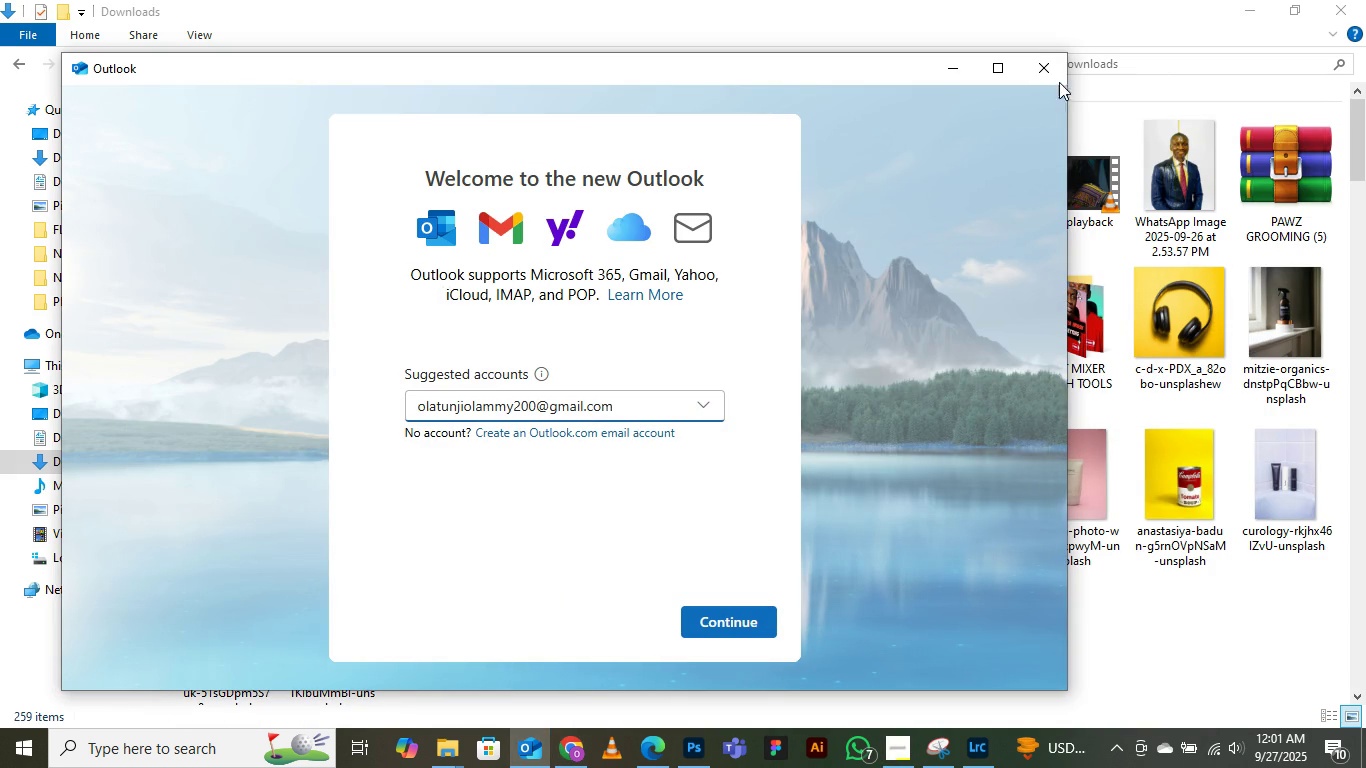 
left_click([1043, 69])
 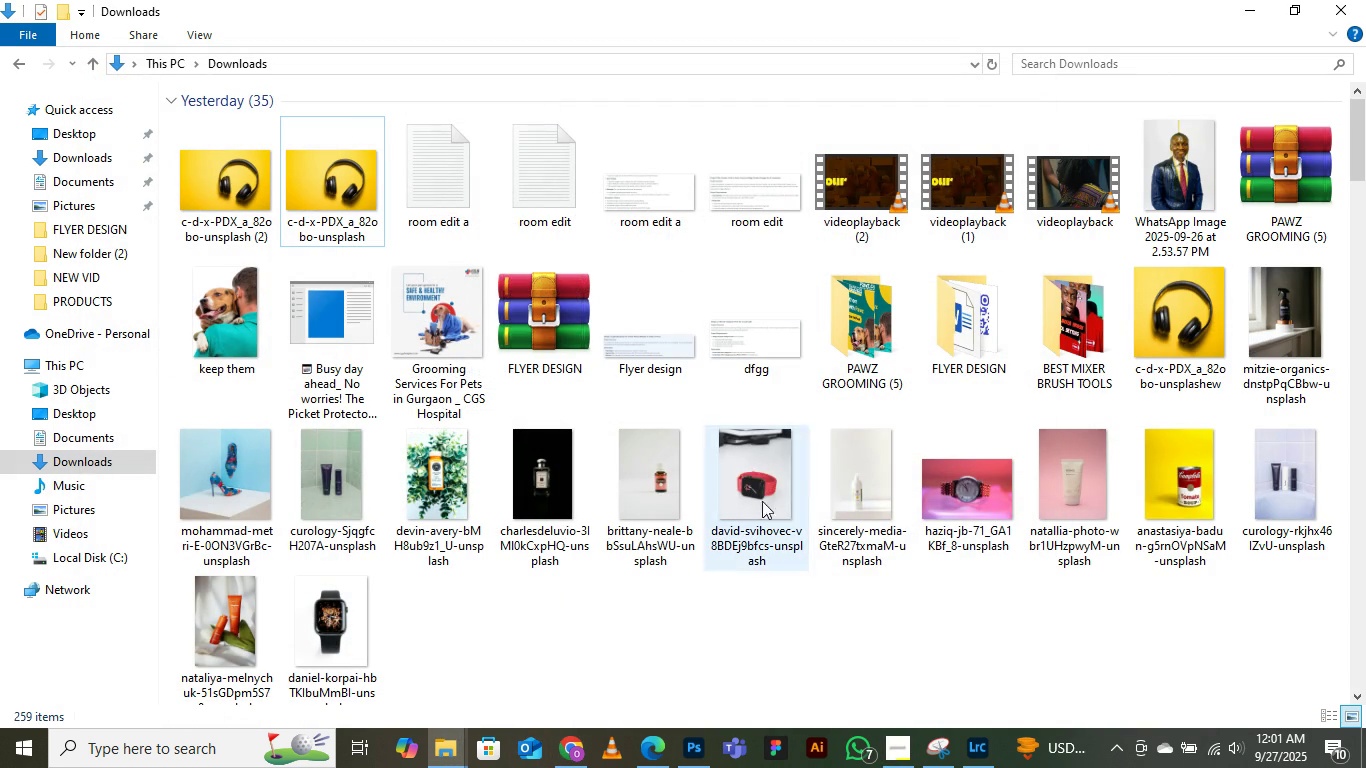 
scroll: coordinate [713, 600], scroll_direction: up, amount: 4.0
 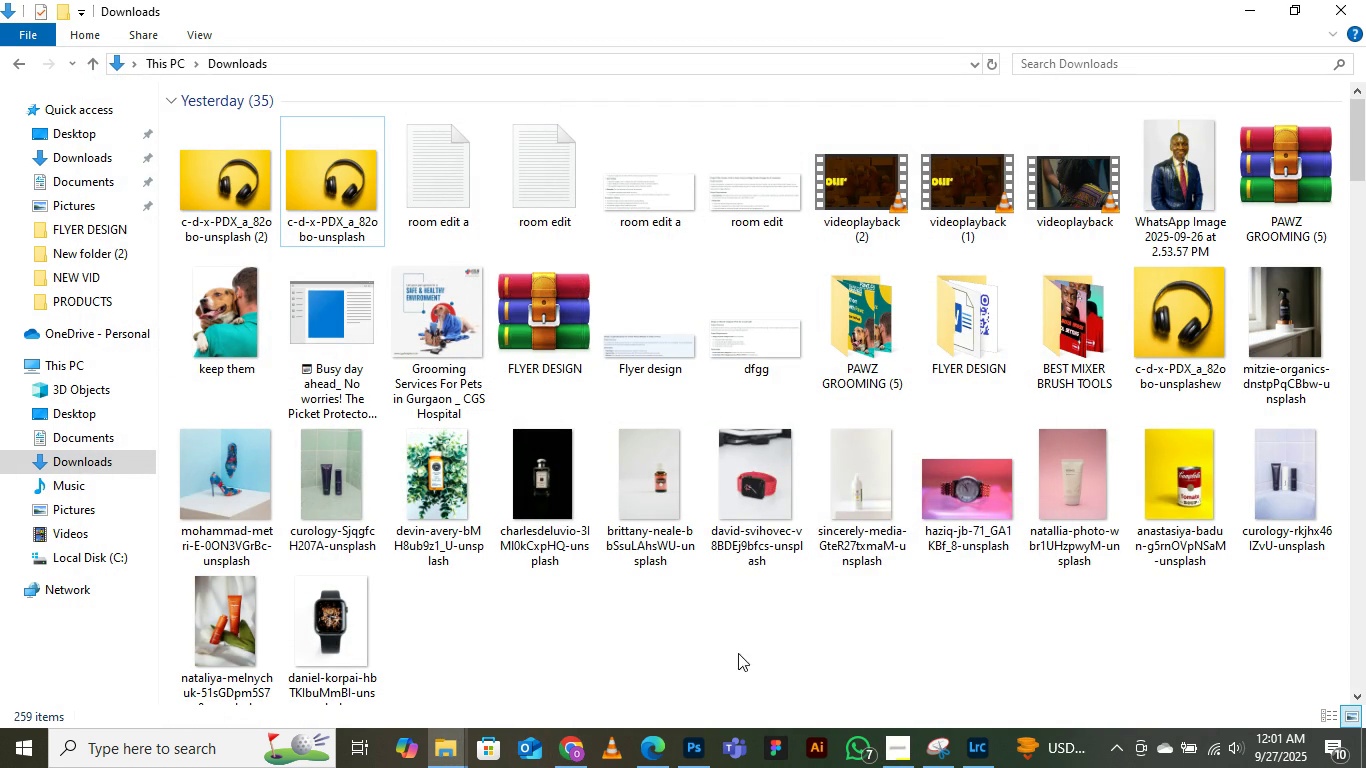 
right_click([738, 653])
 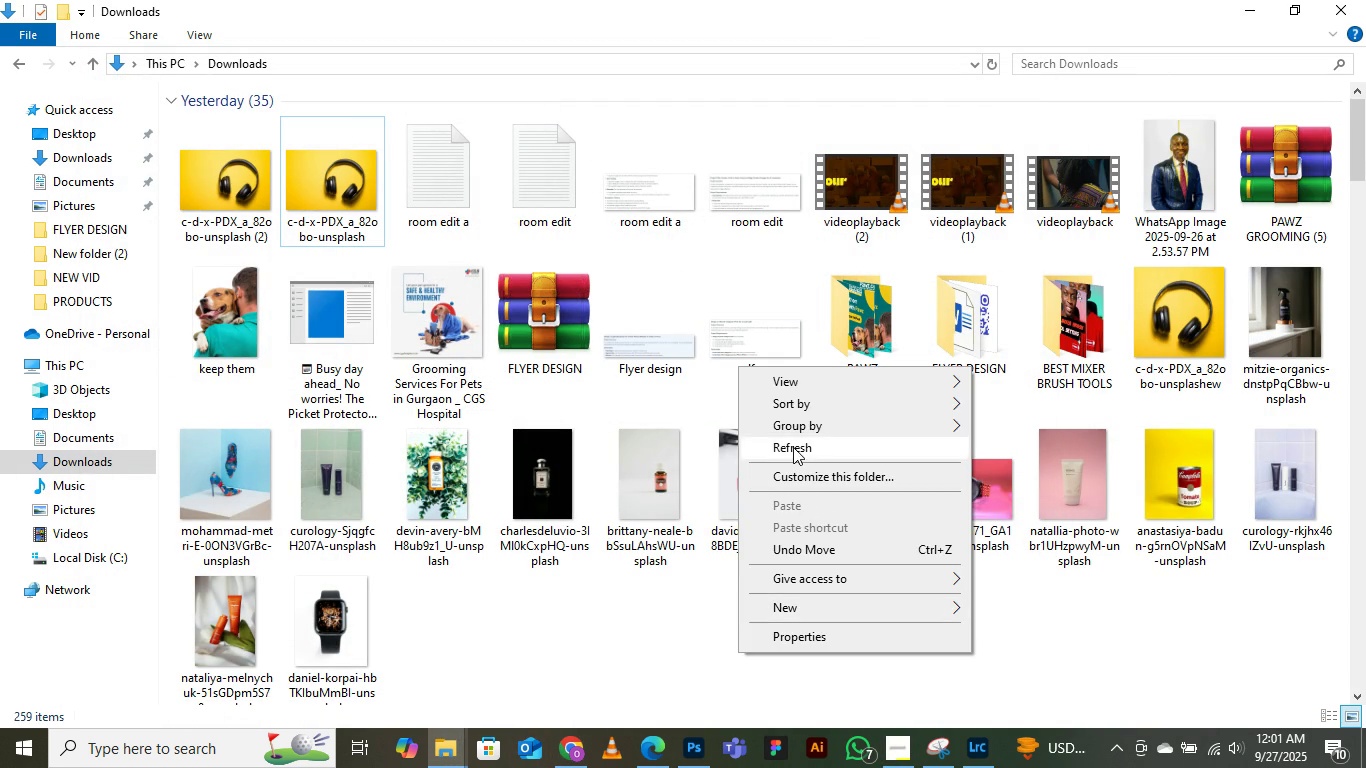 
left_click([793, 447])
 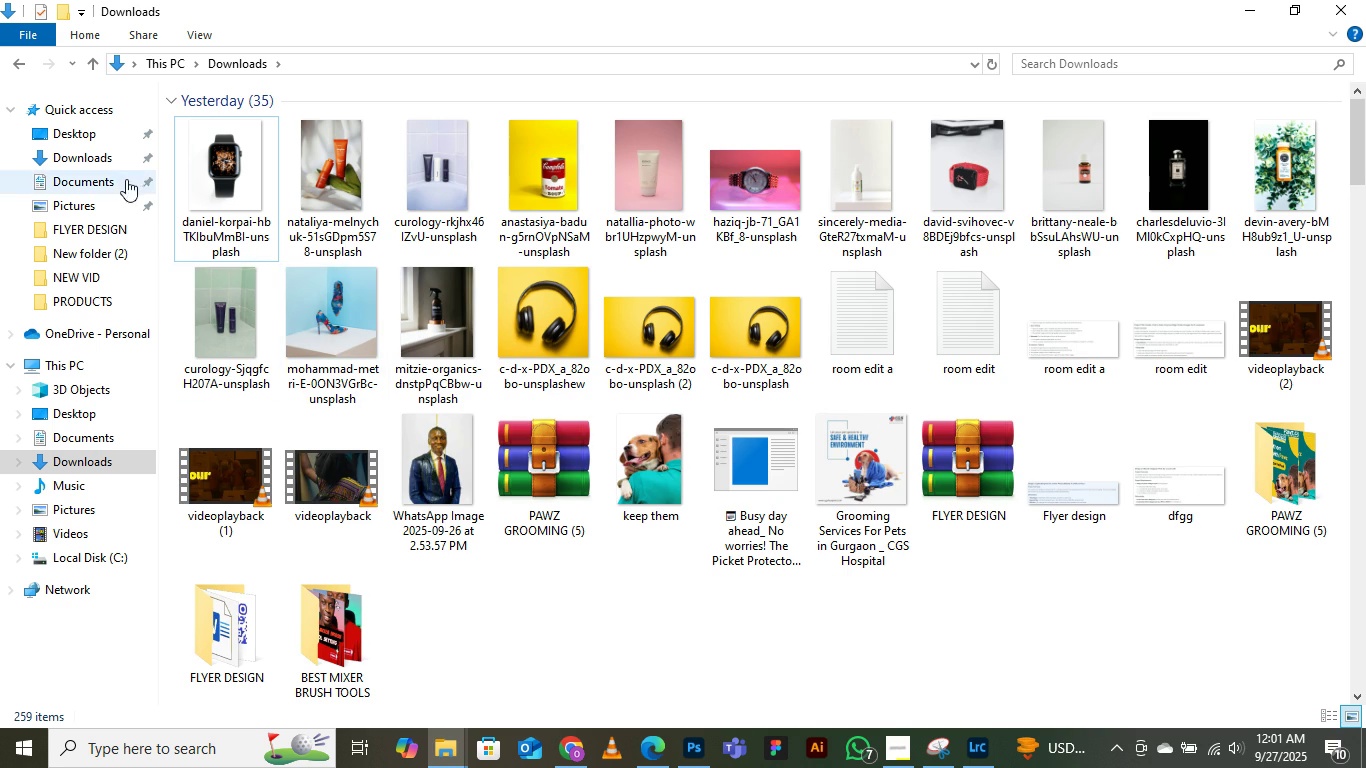 
left_click([192, 165])